 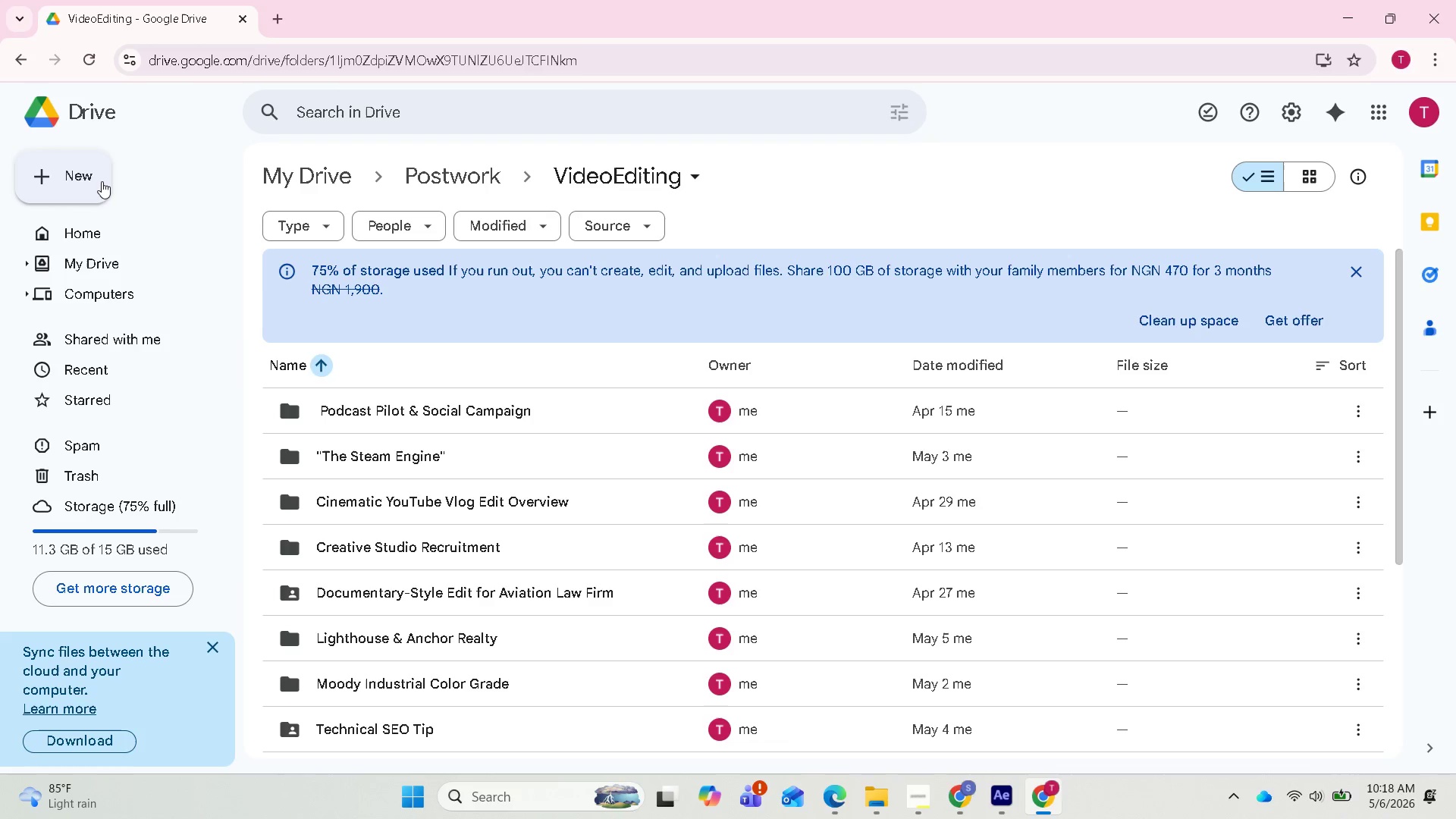 
key(Control+V)
 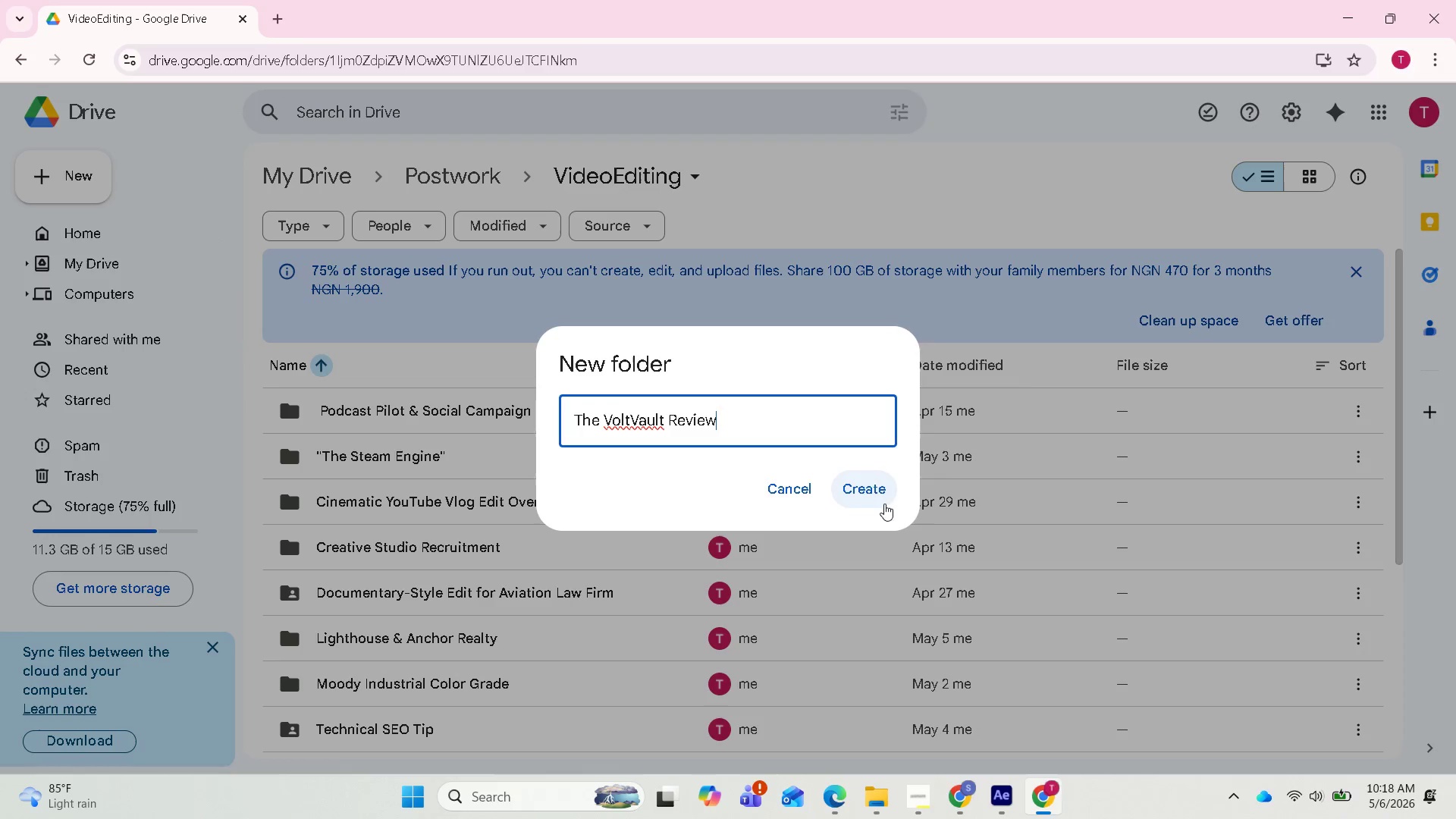 
left_click([866, 490])
 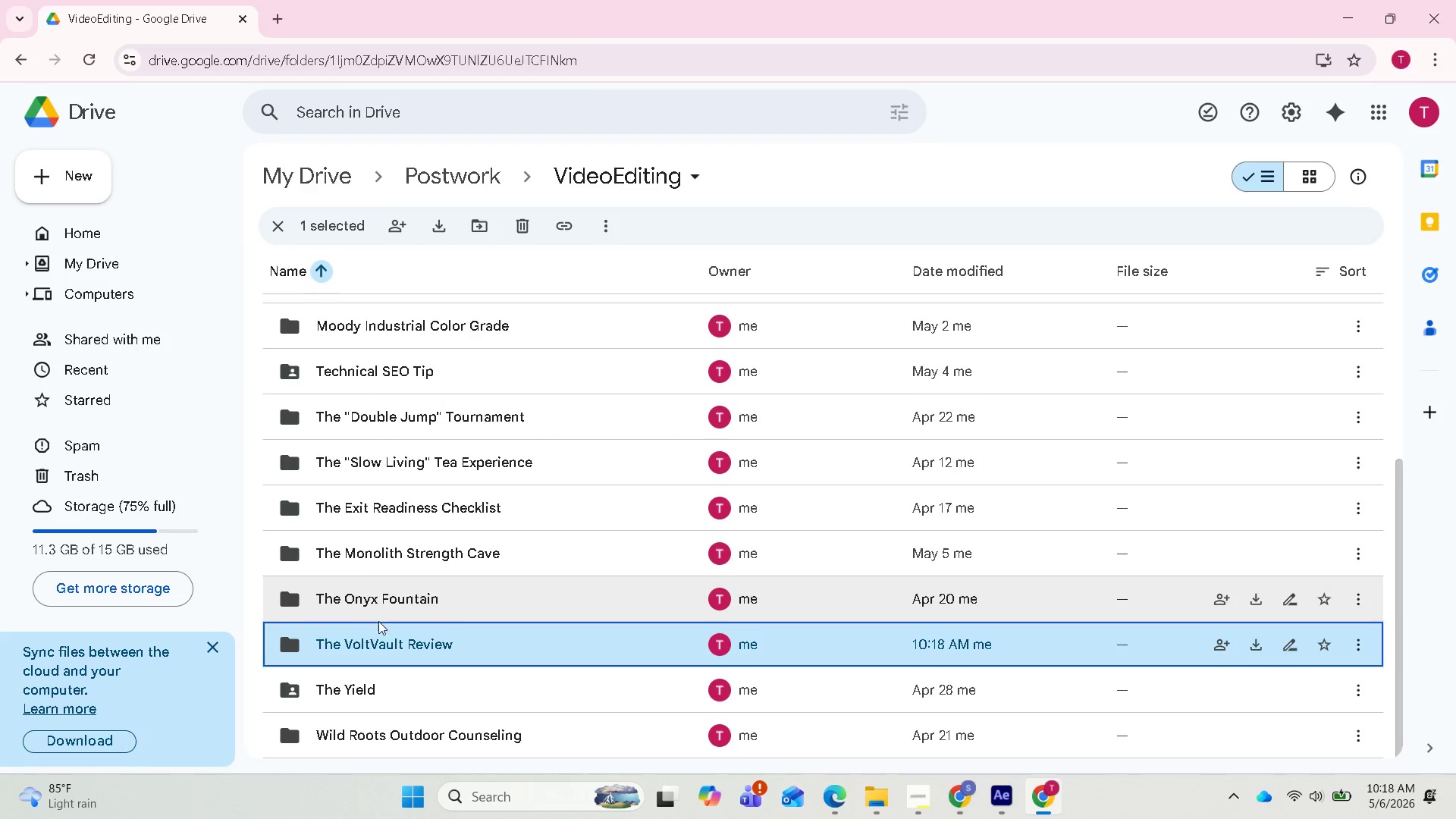 
double_click([383, 634])
 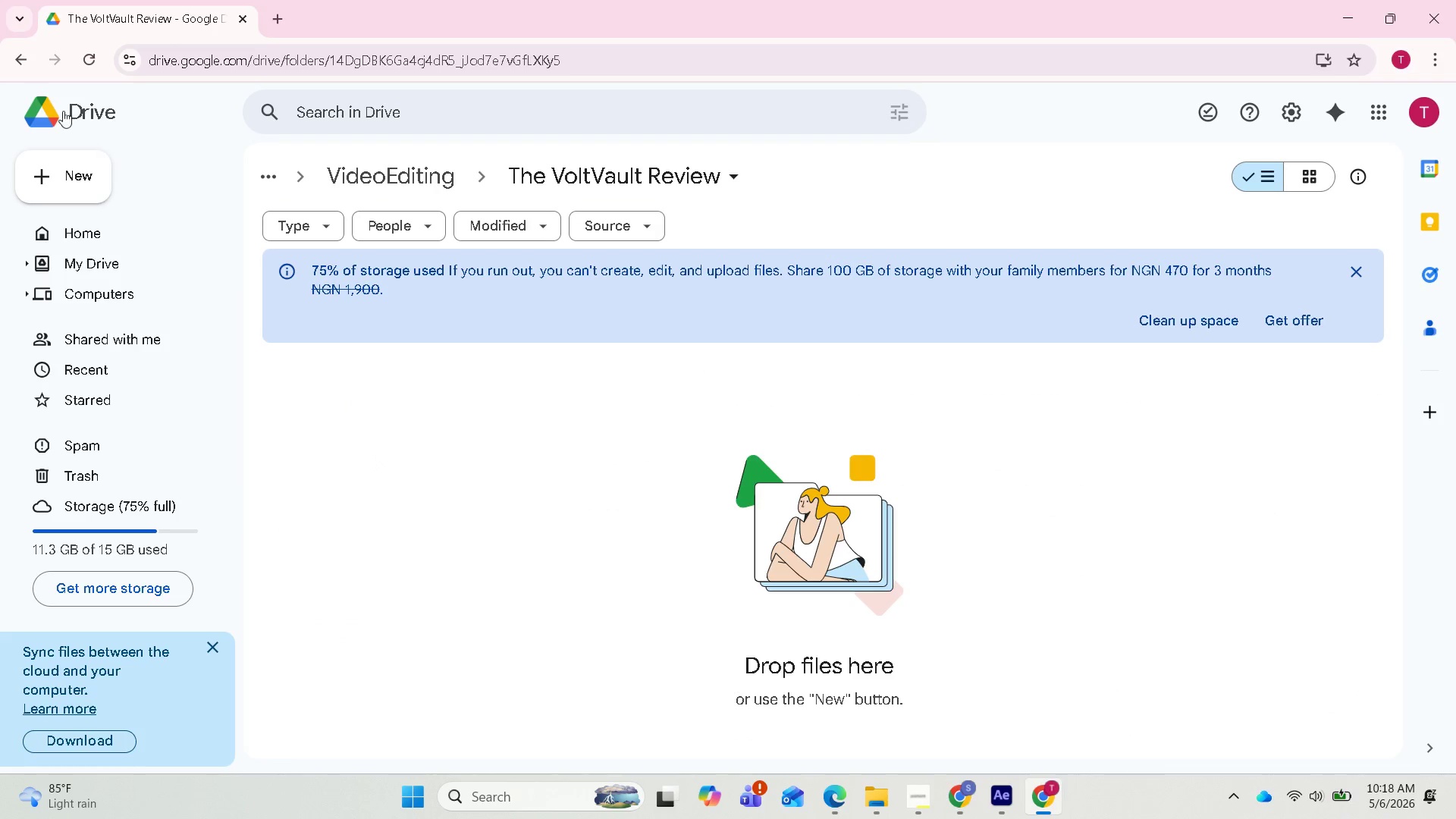 
left_click([24, 60])
 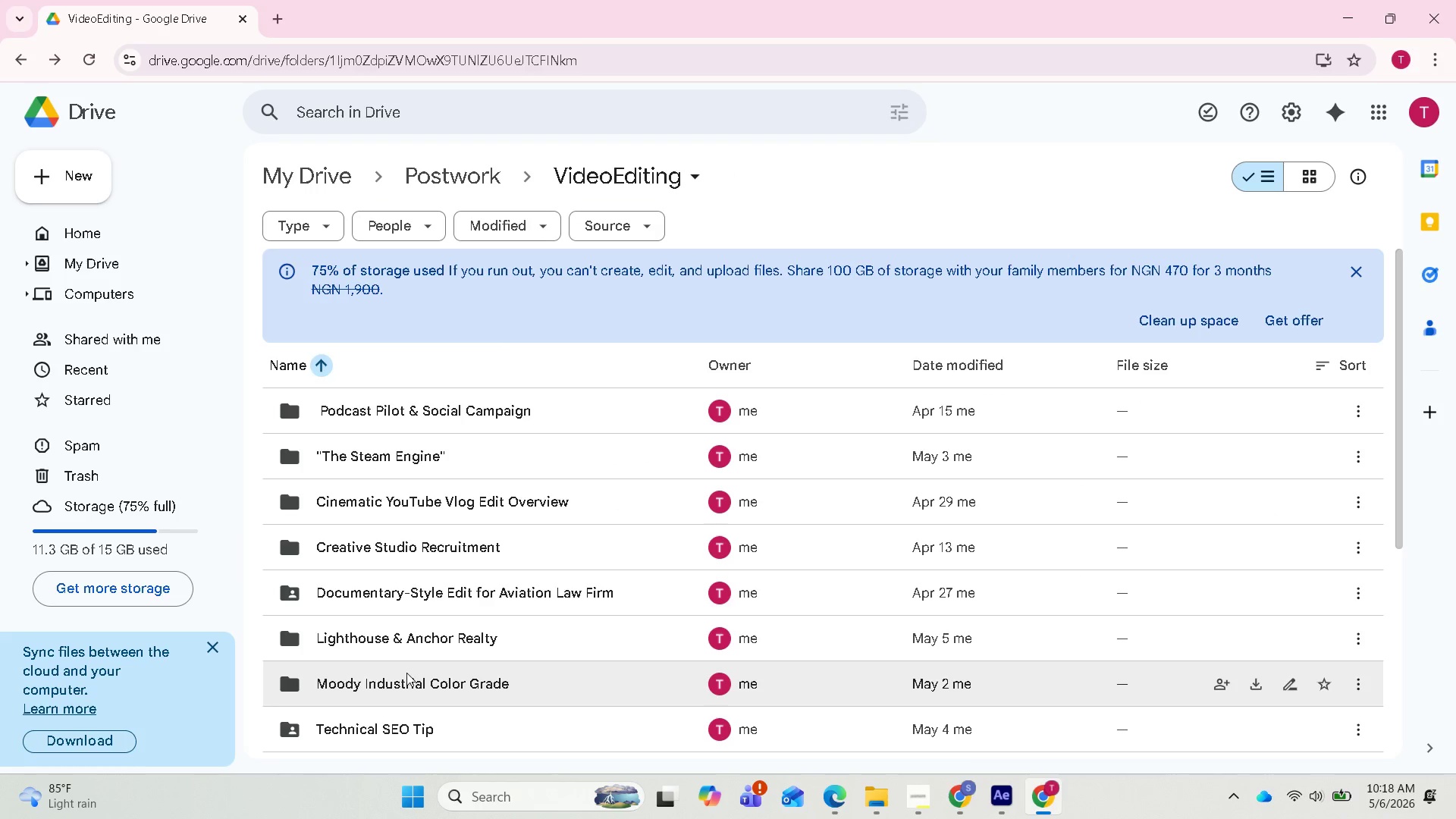 
scroll: coordinate [444, 649], scroll_direction: down, amount: 2.0
 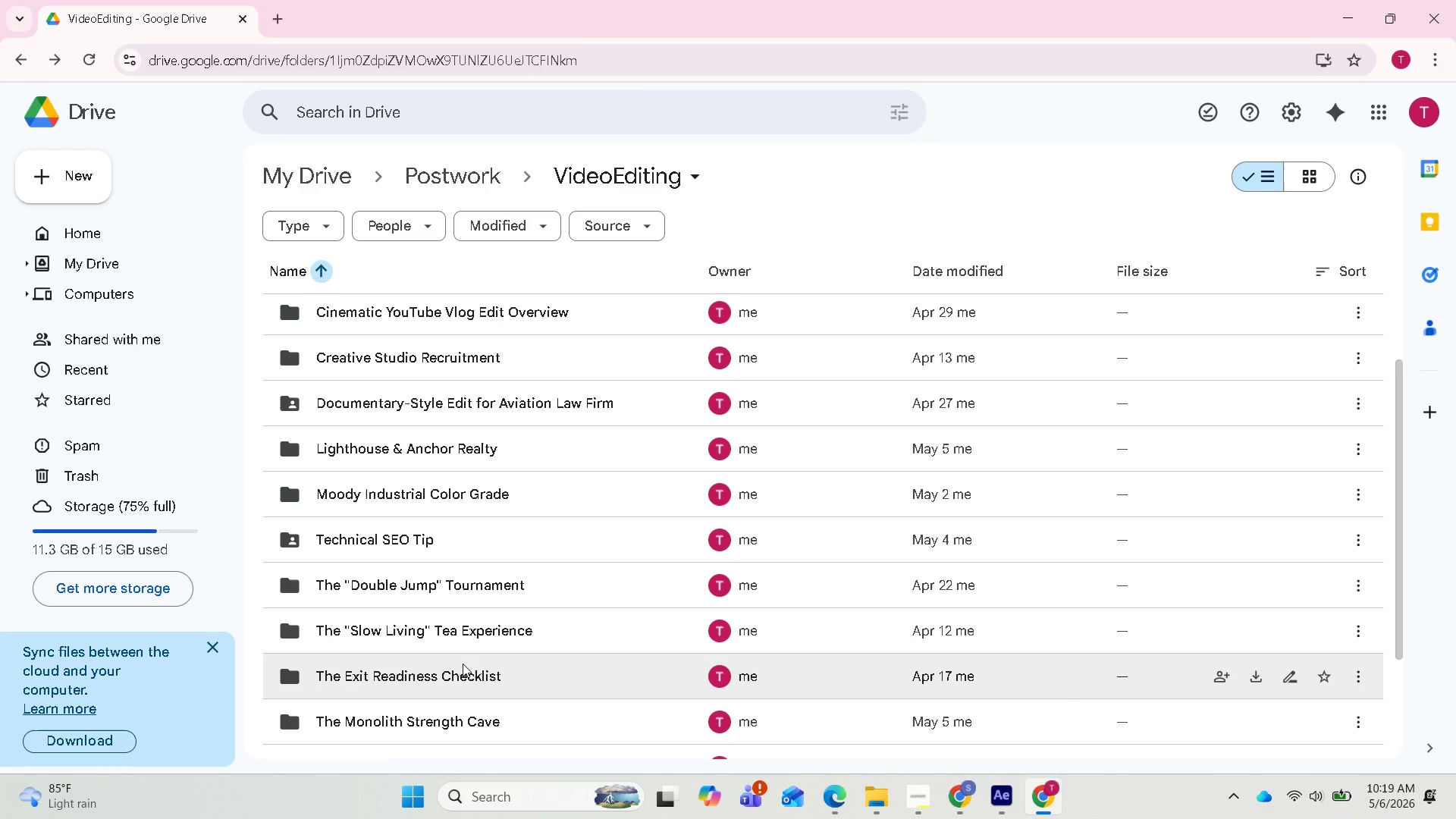 
mouse_move([492, 656])
 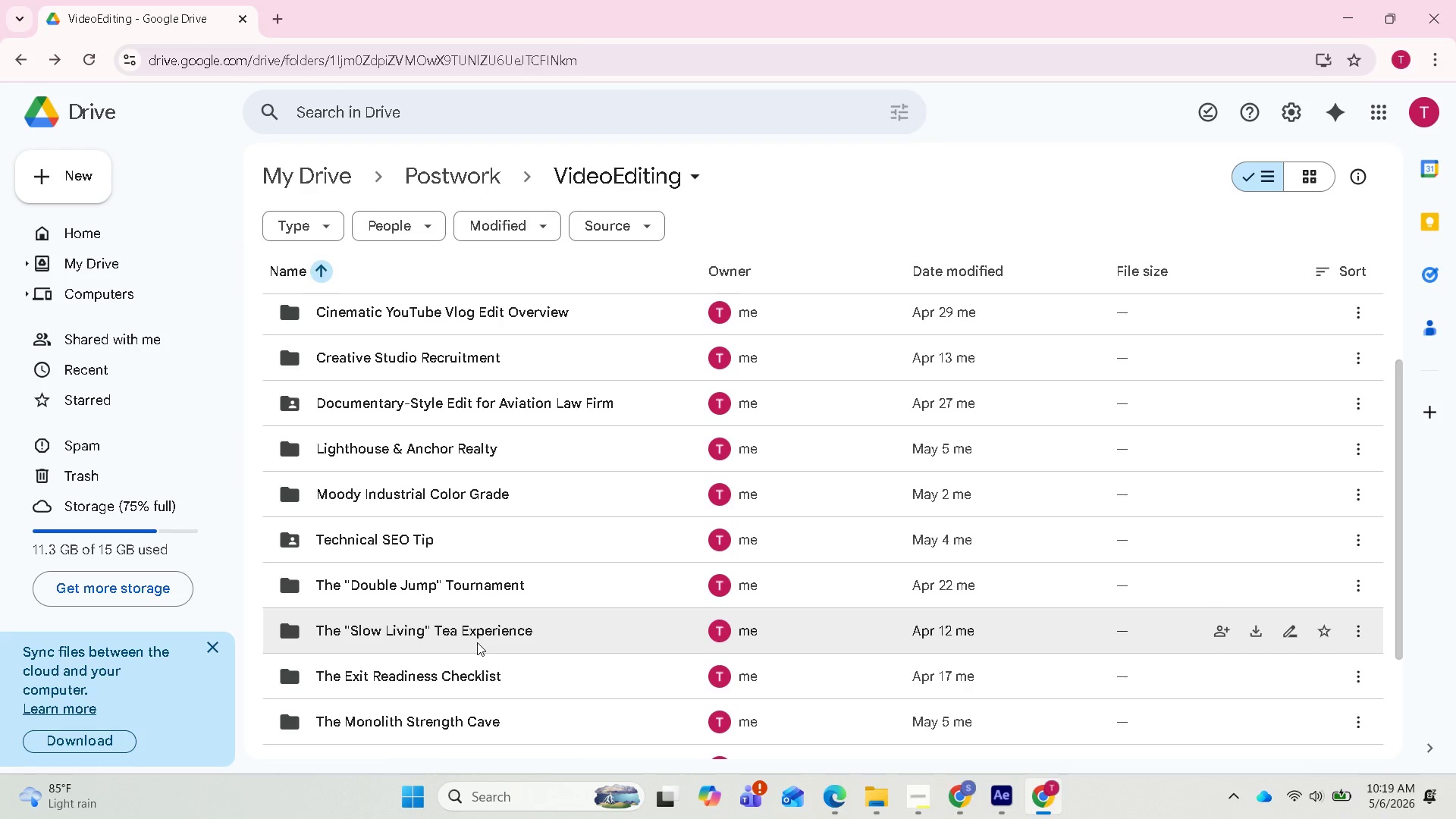 
wait(9.29)
 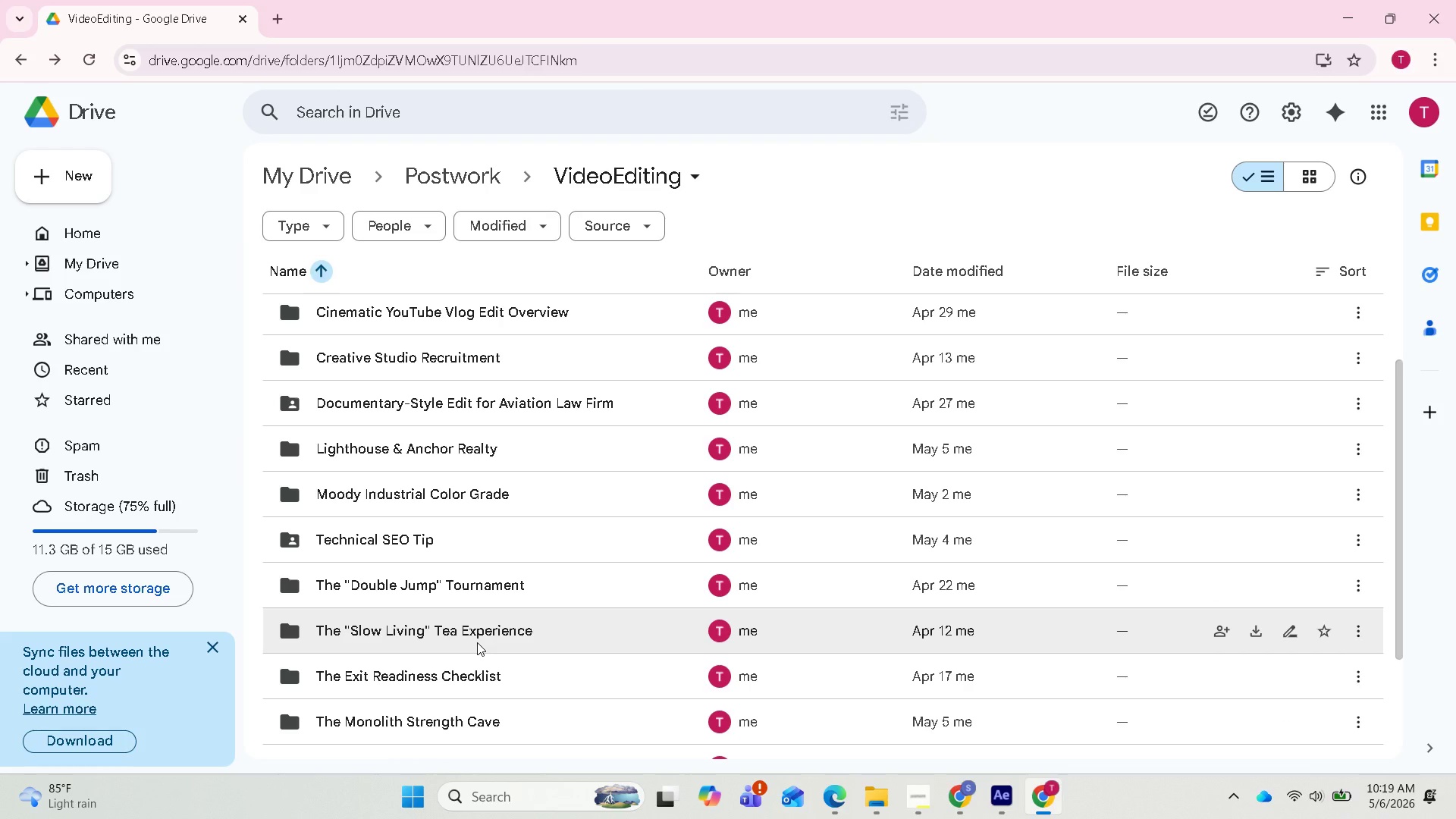 
scroll: coordinate [431, 647], scroll_direction: down, amount: 1.0
 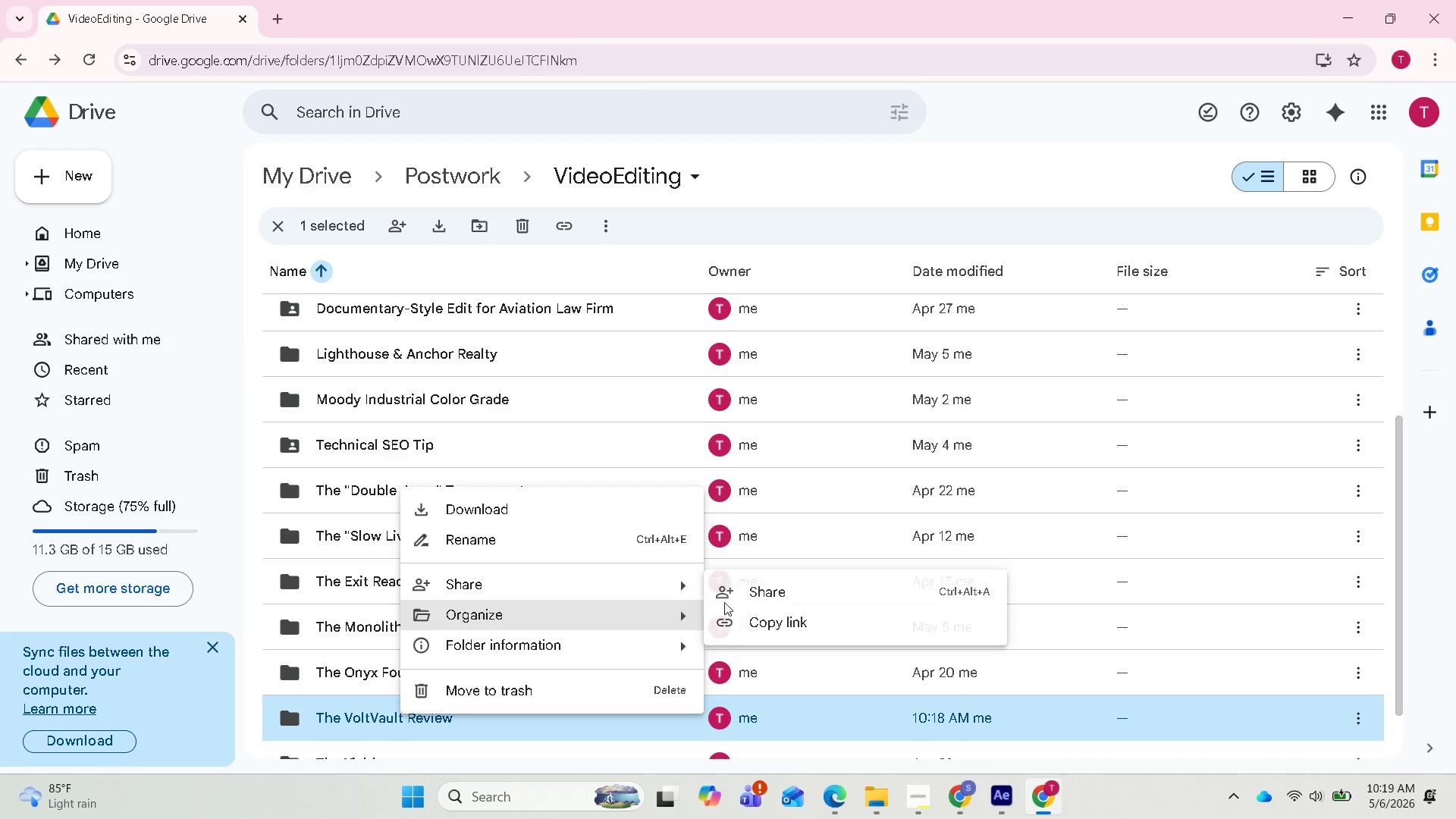 
wait(5.59)
 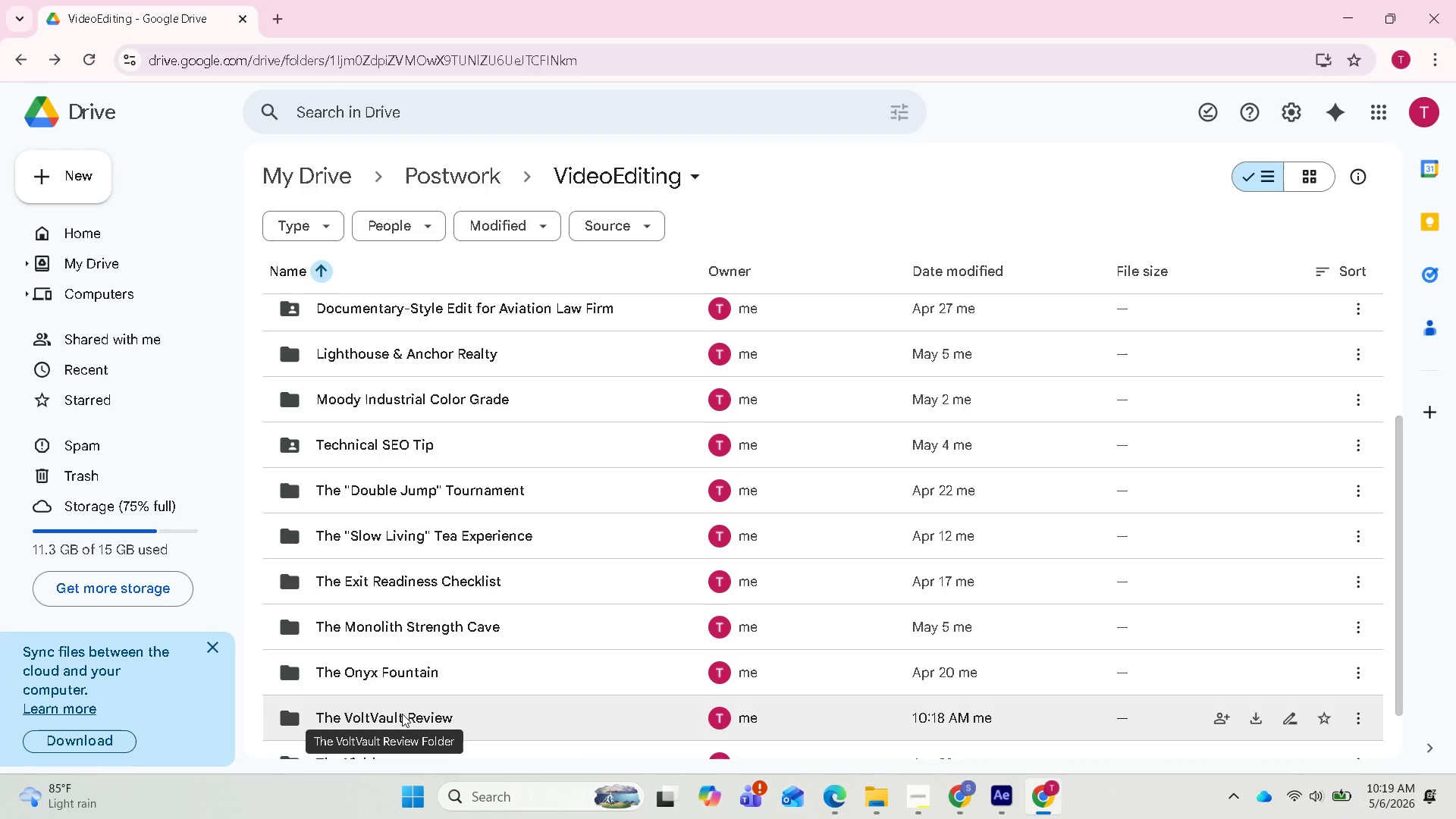 
left_click([757, 595])
 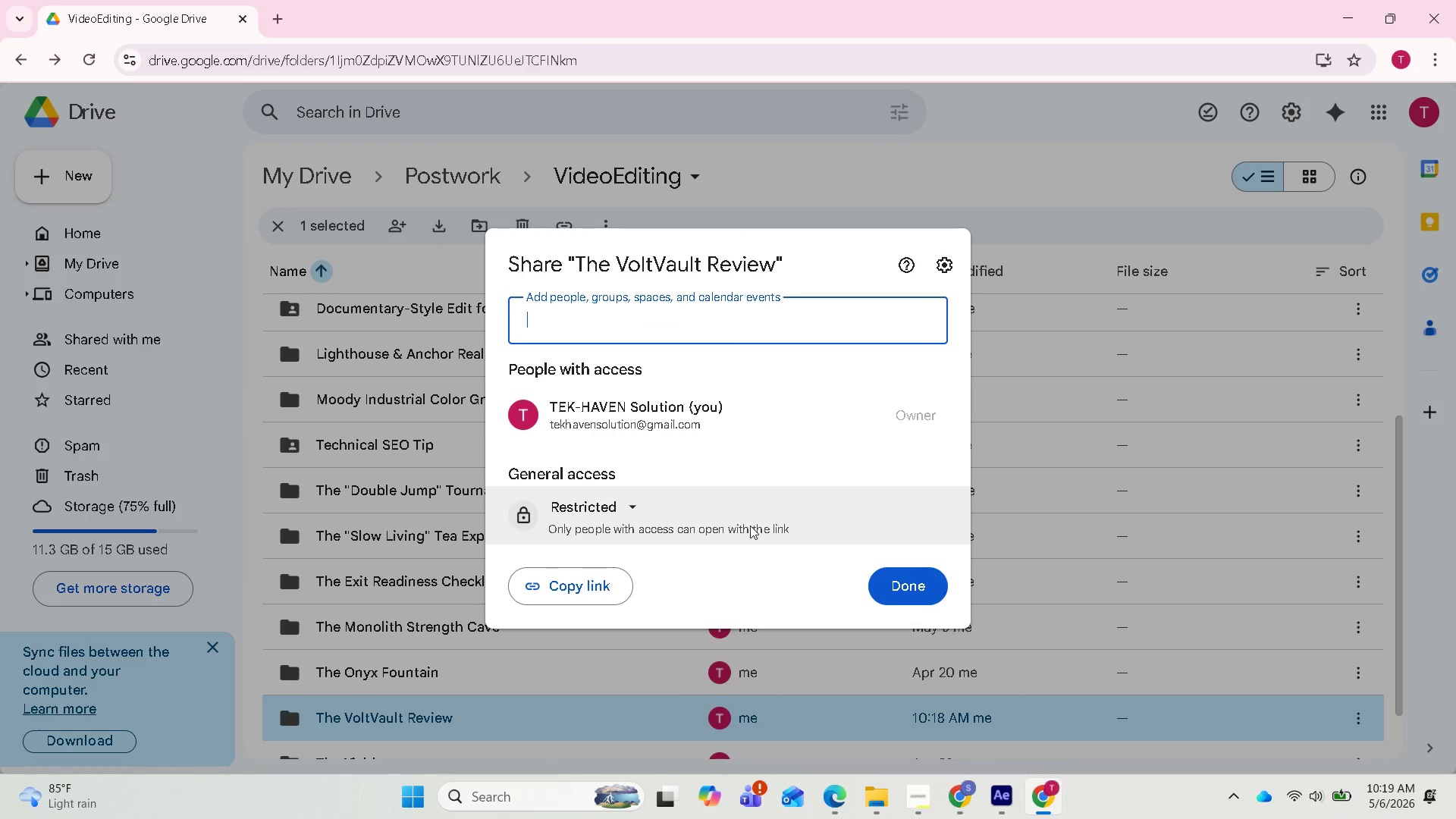 
left_click([634, 508])
 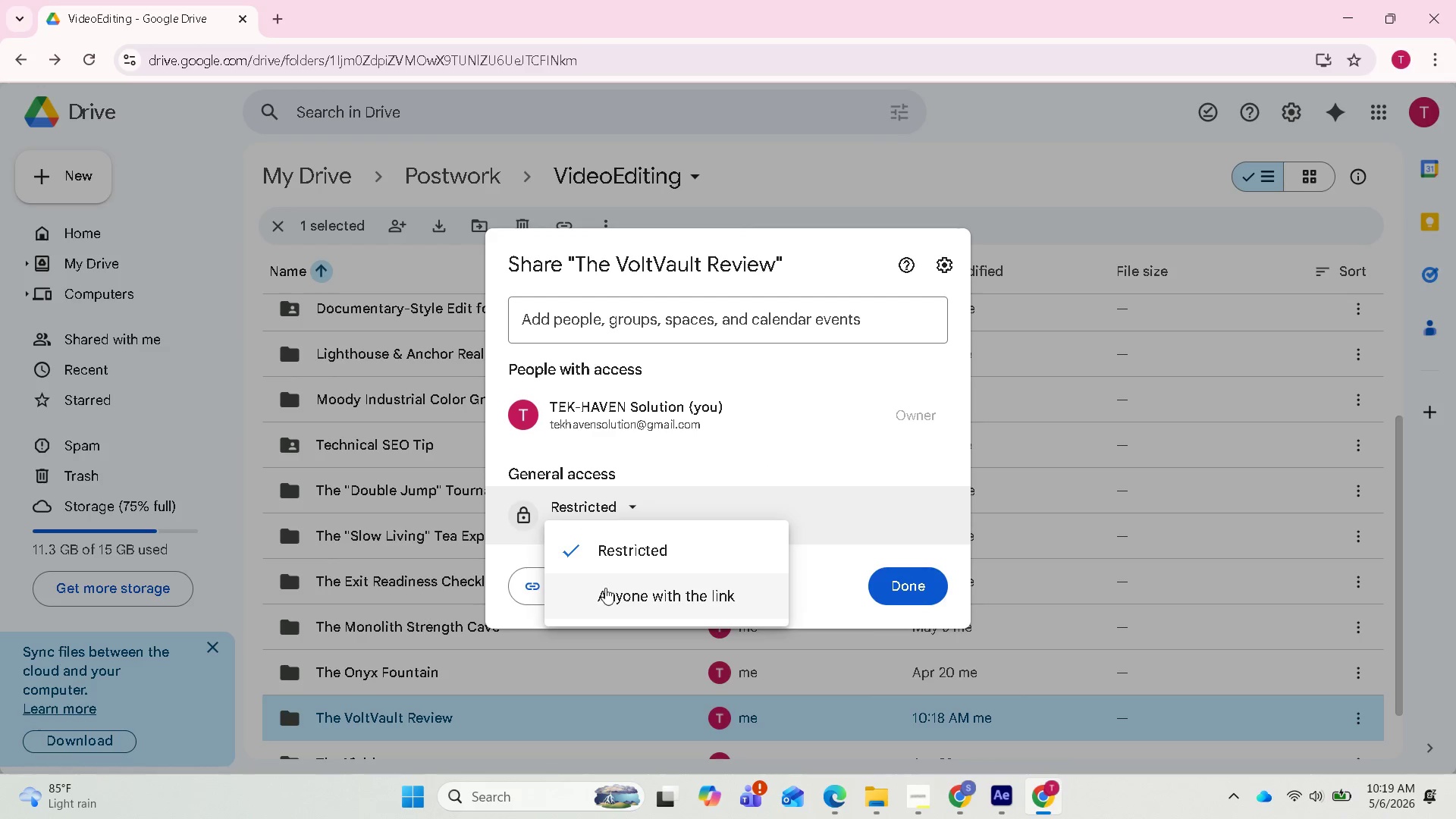 
left_click([605, 588])
 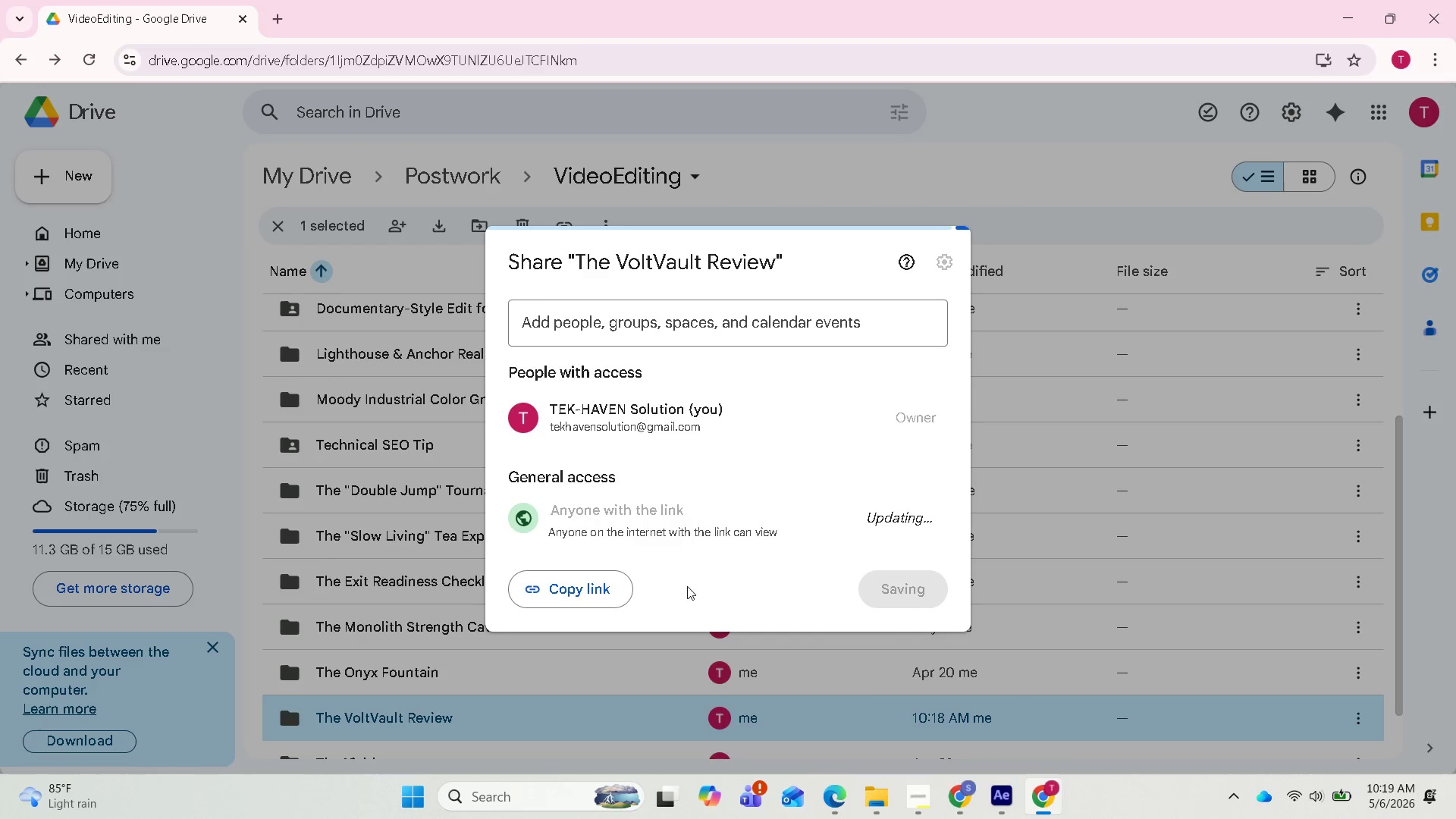 
mouse_move([786, 566])
 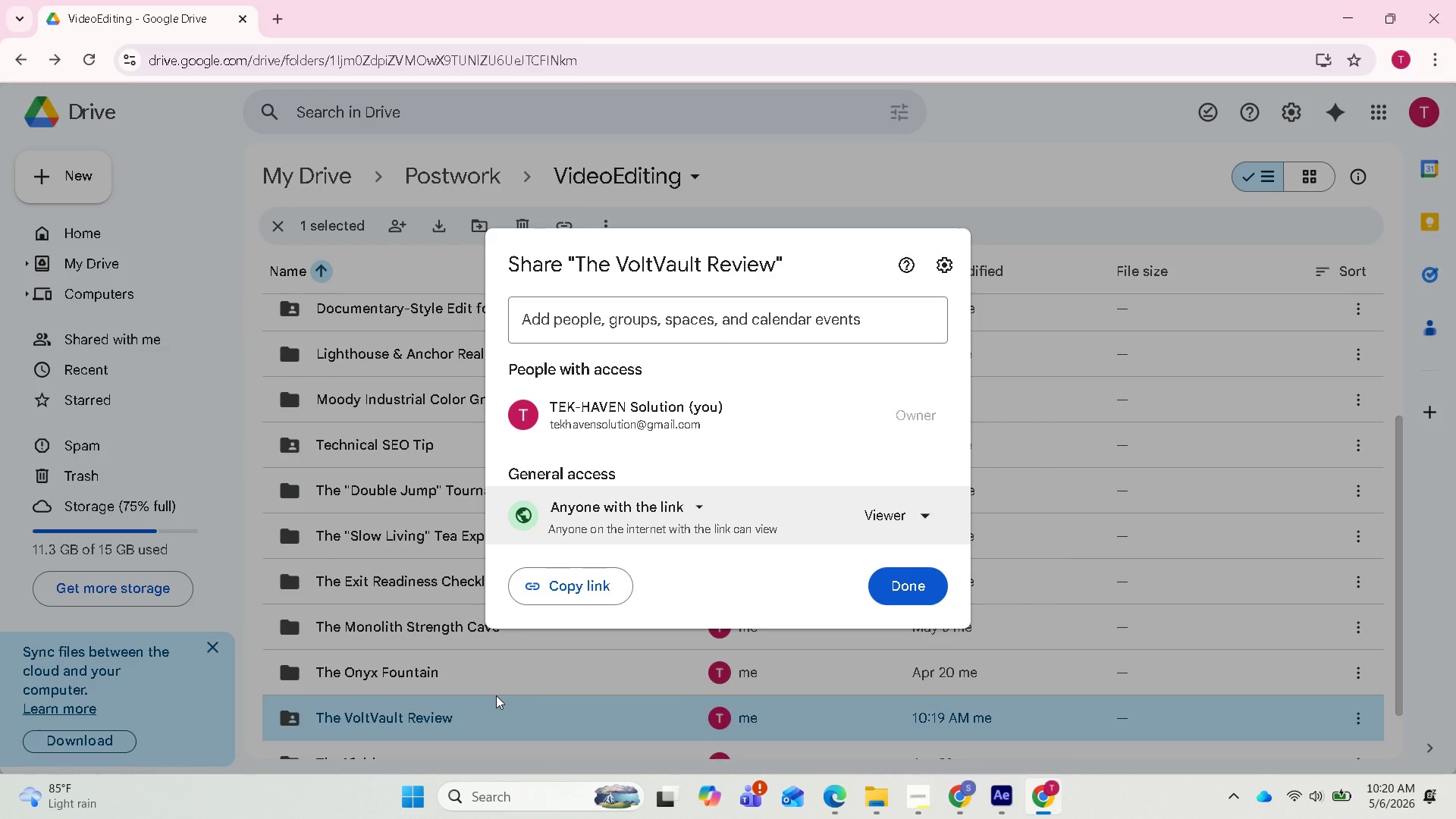 
wait(44.78)
 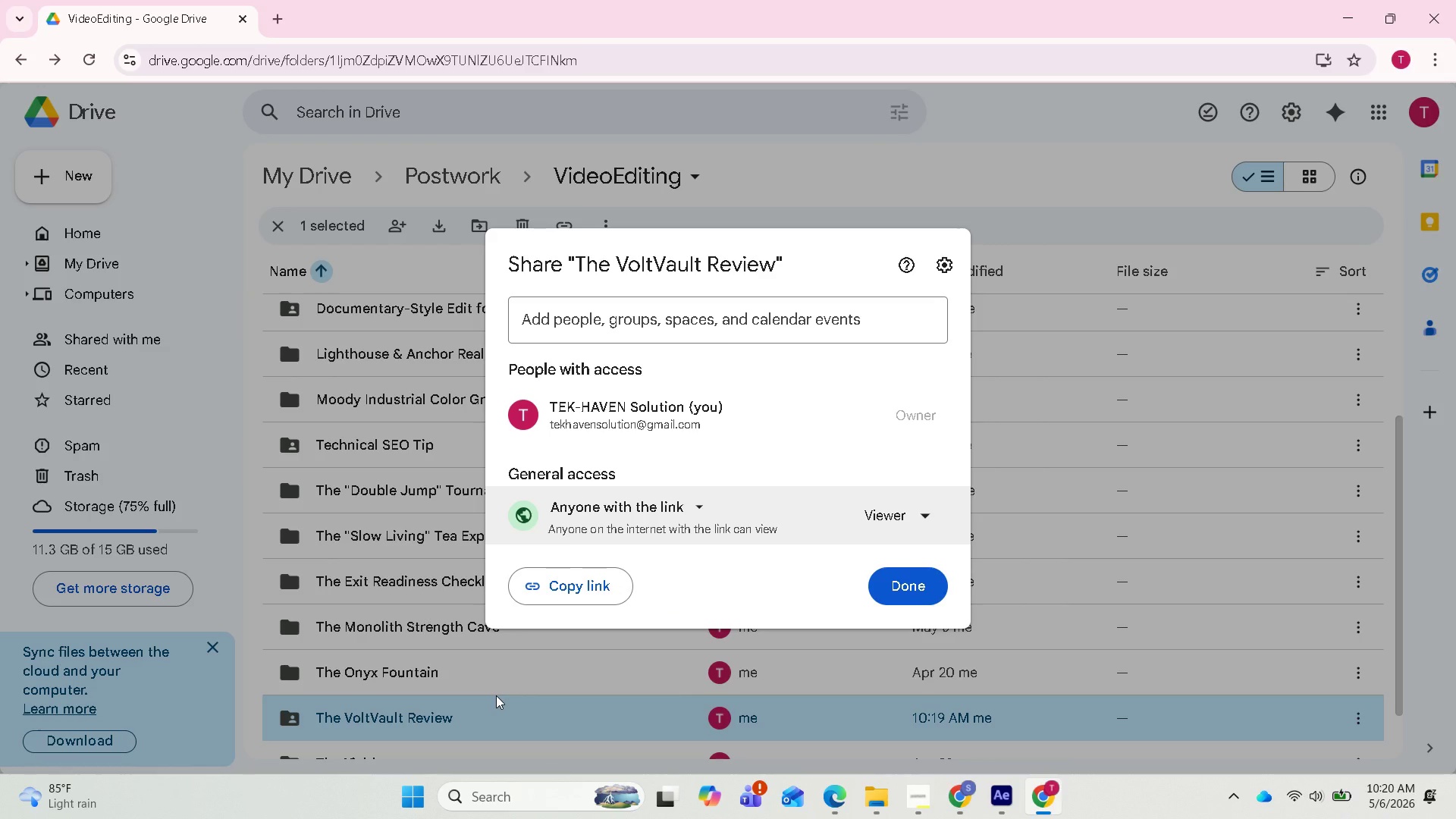 
left_click([904, 597])
 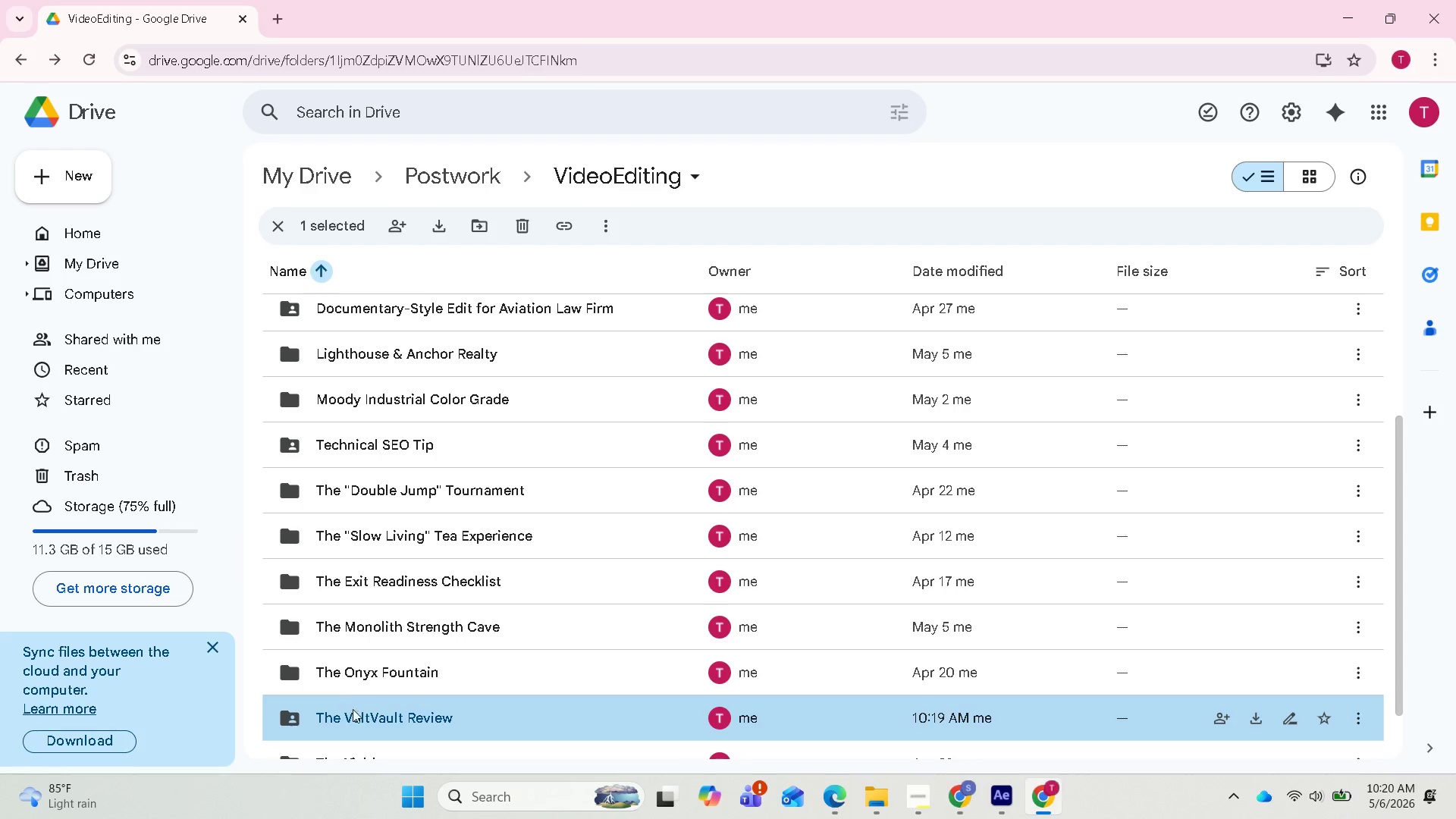 
double_click([351, 724])
 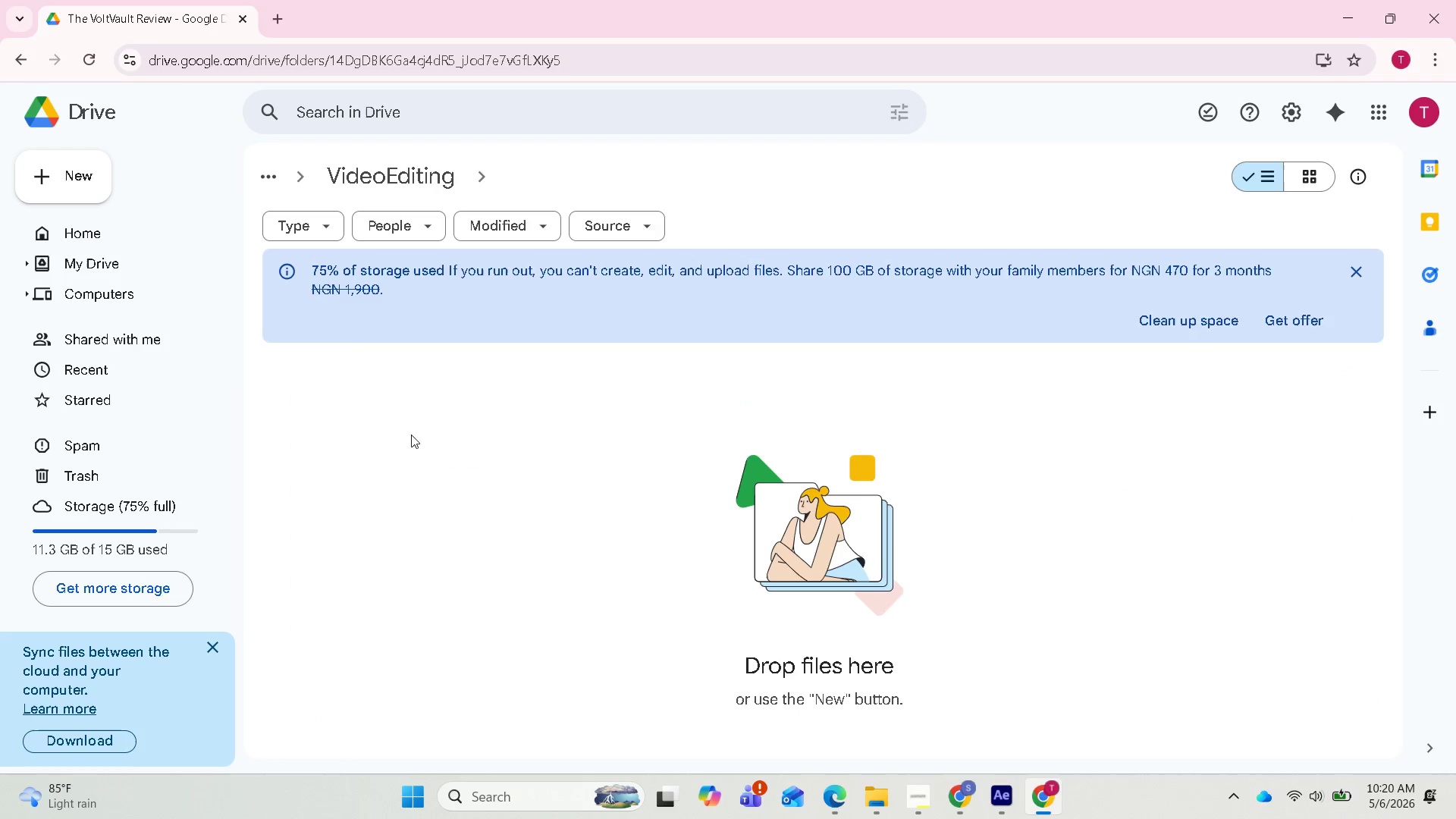 
right_click([392, 424])